 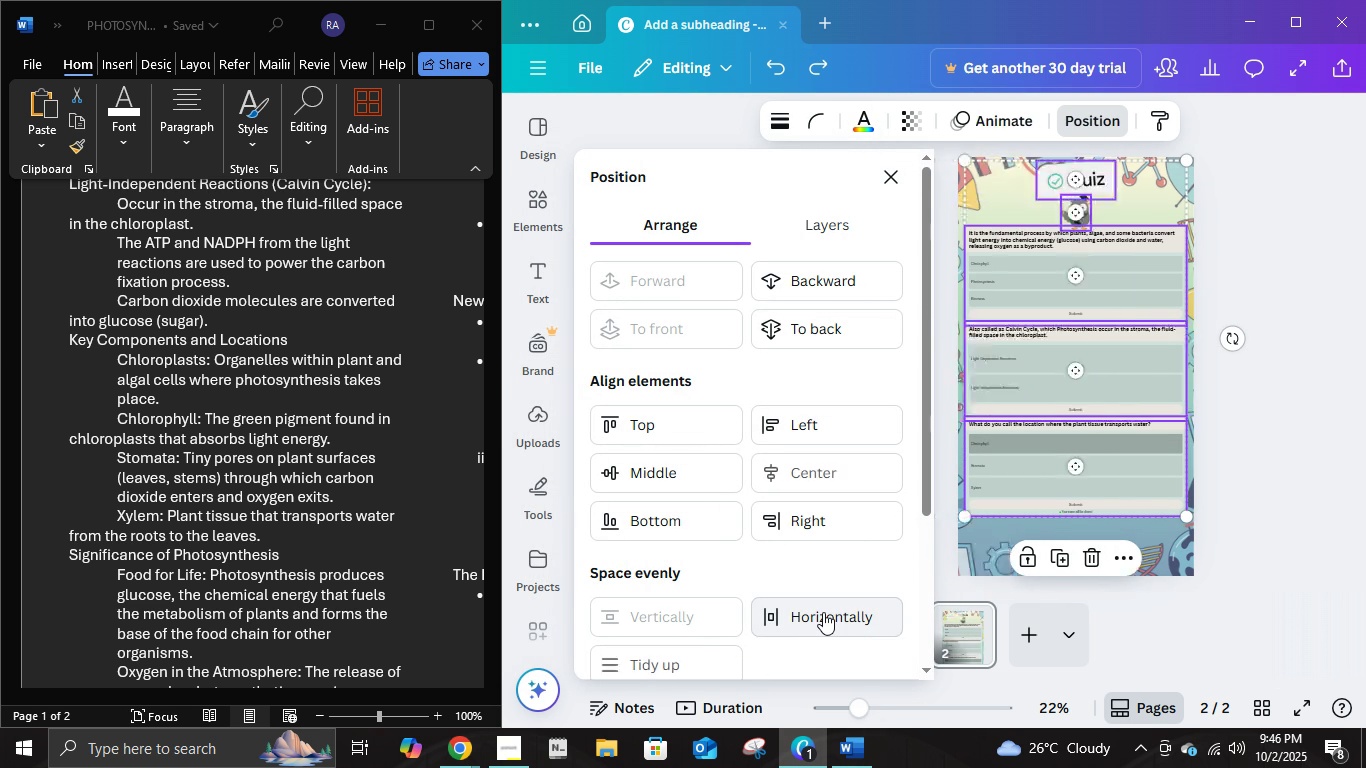 
key(Control+Z)
 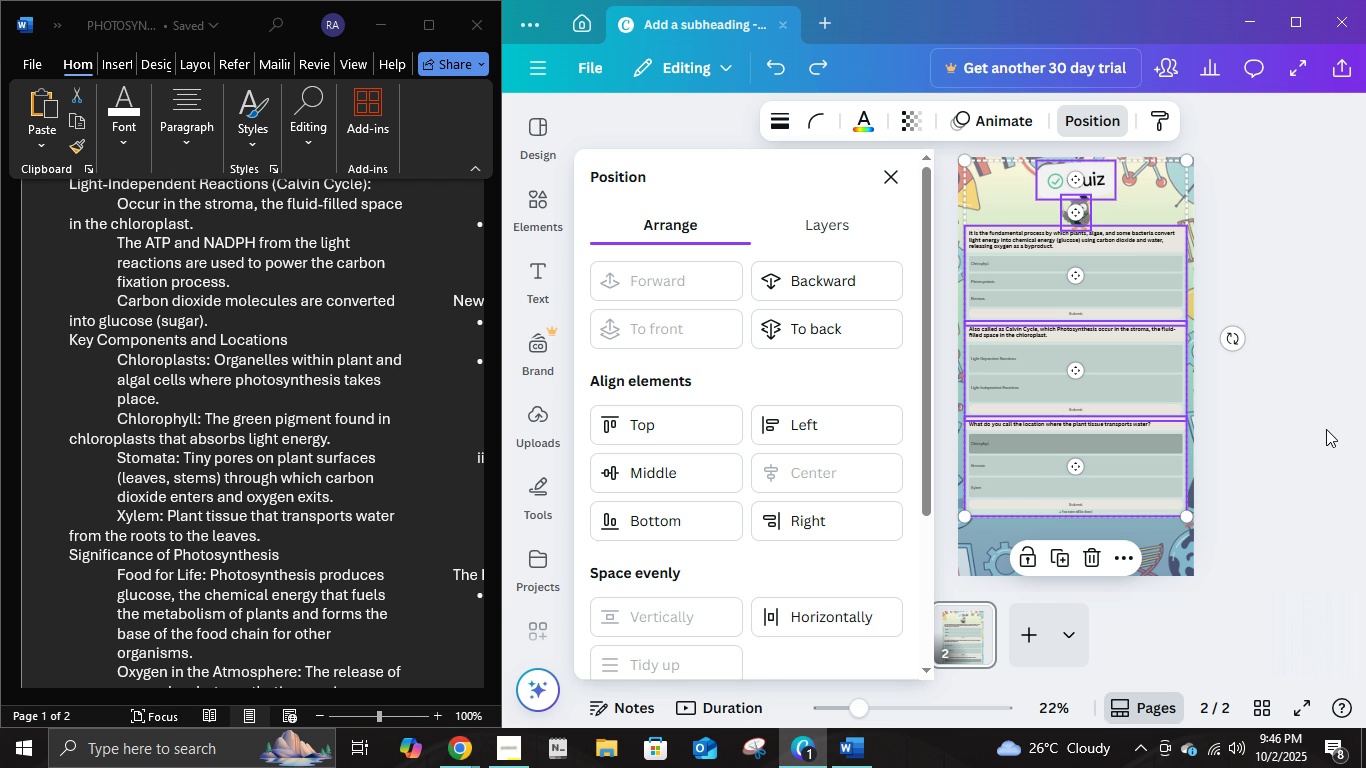 
key(Control+ControlLeft)
 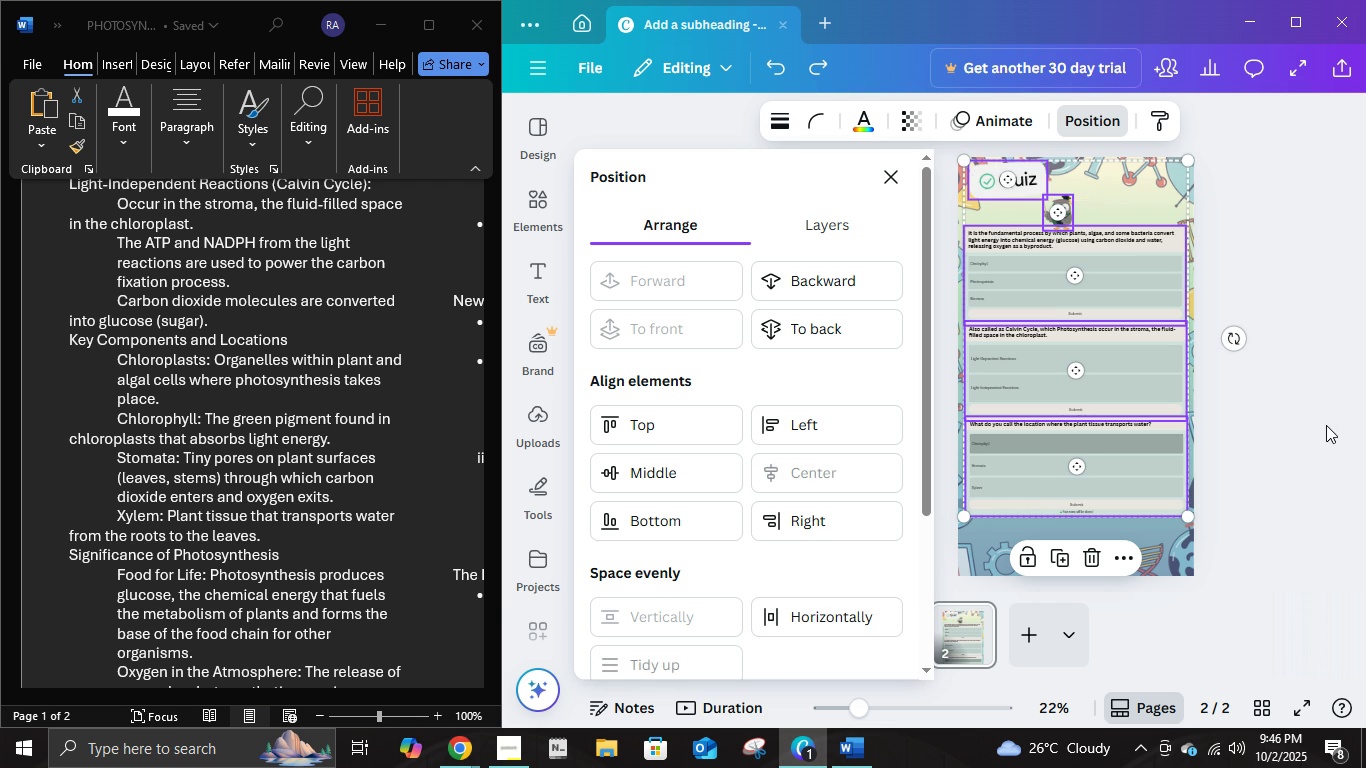 
key(Control+Z)
 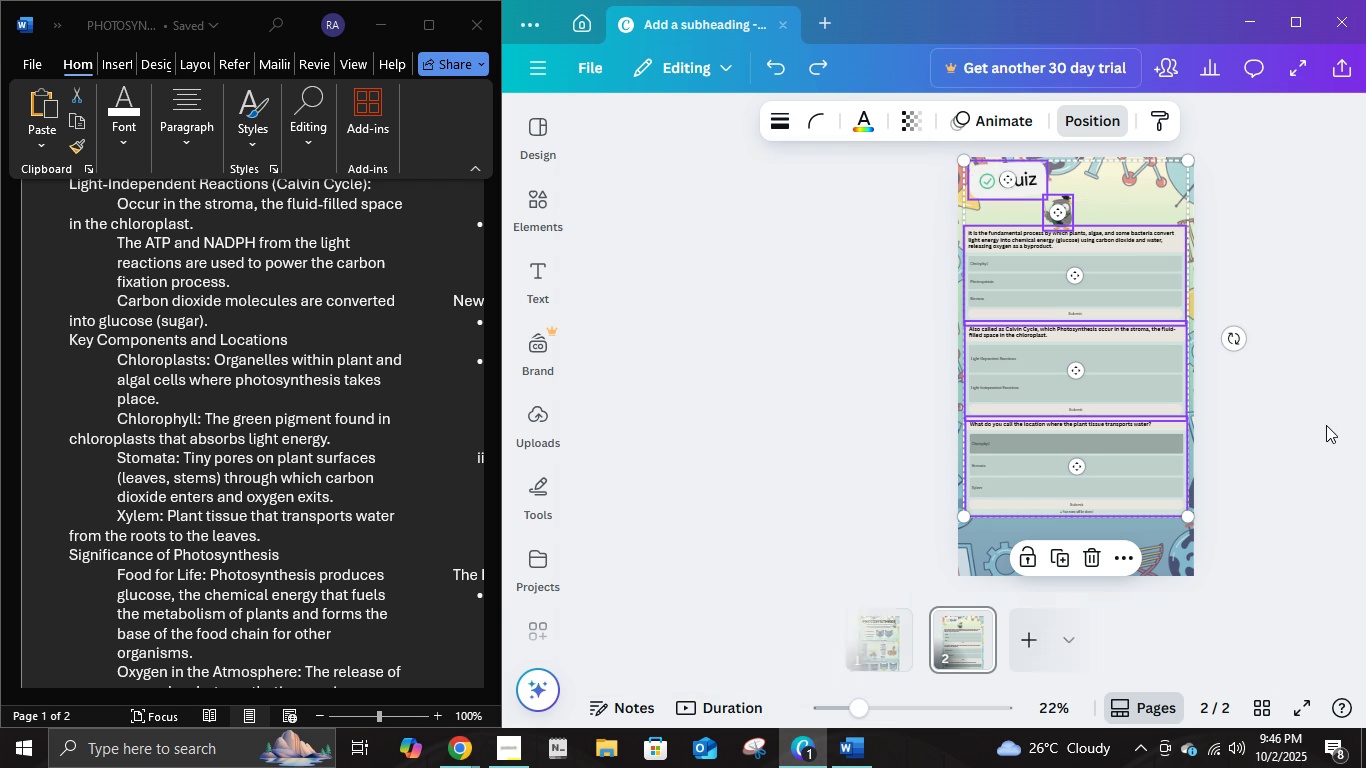 
left_click([1326, 425])